 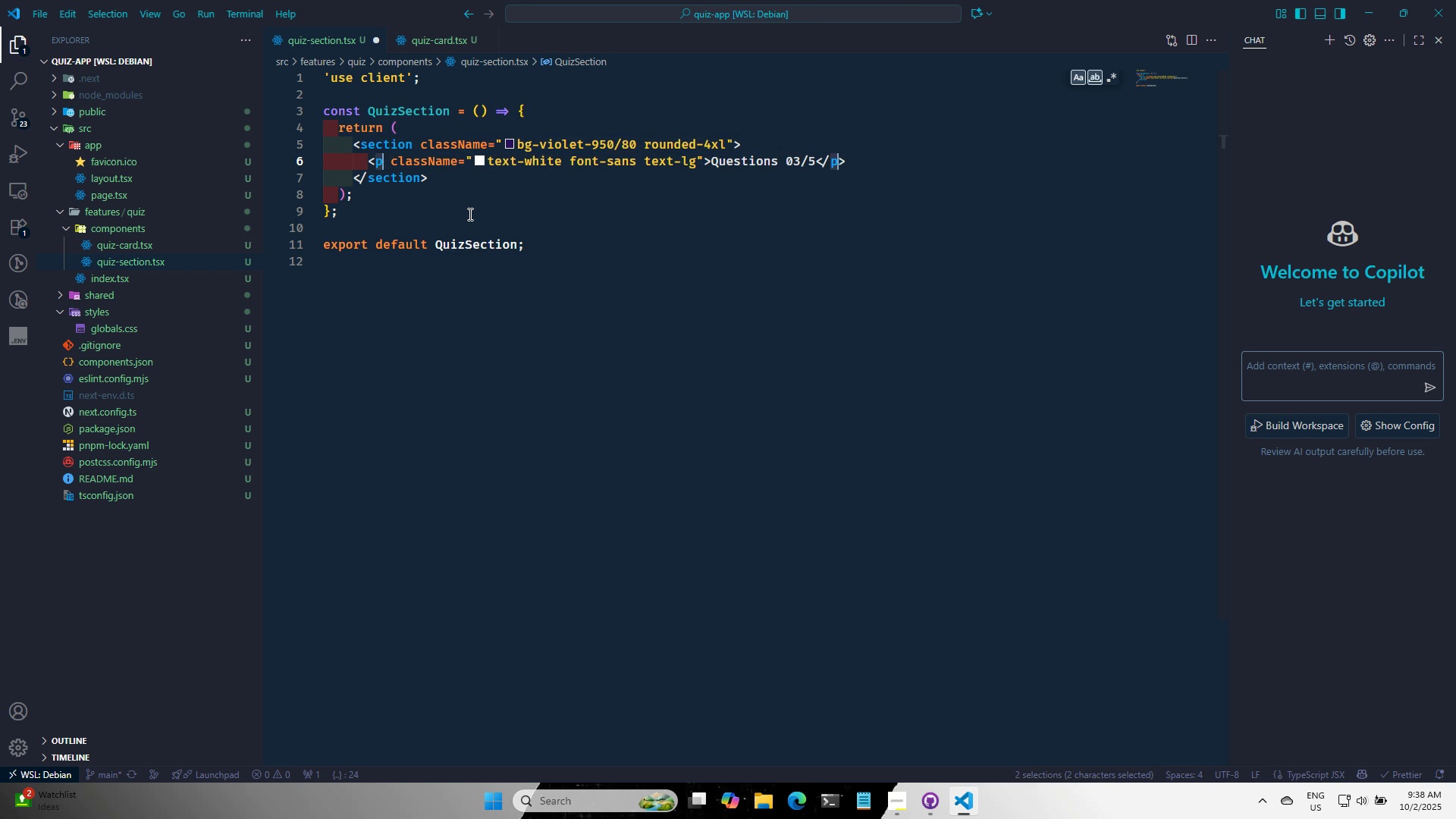 
key(Control+D)
 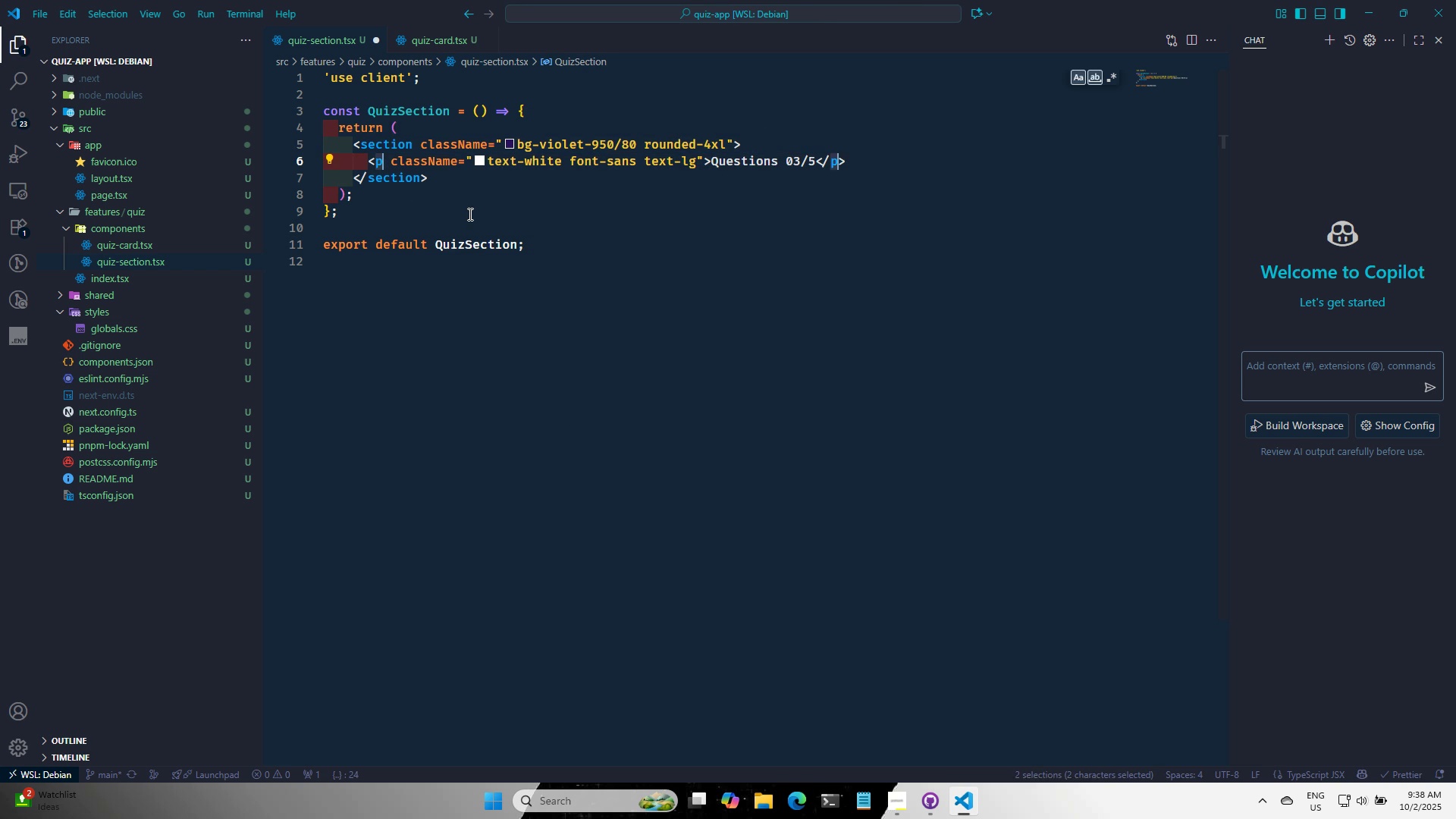 
key(Backspace)
type(div)
 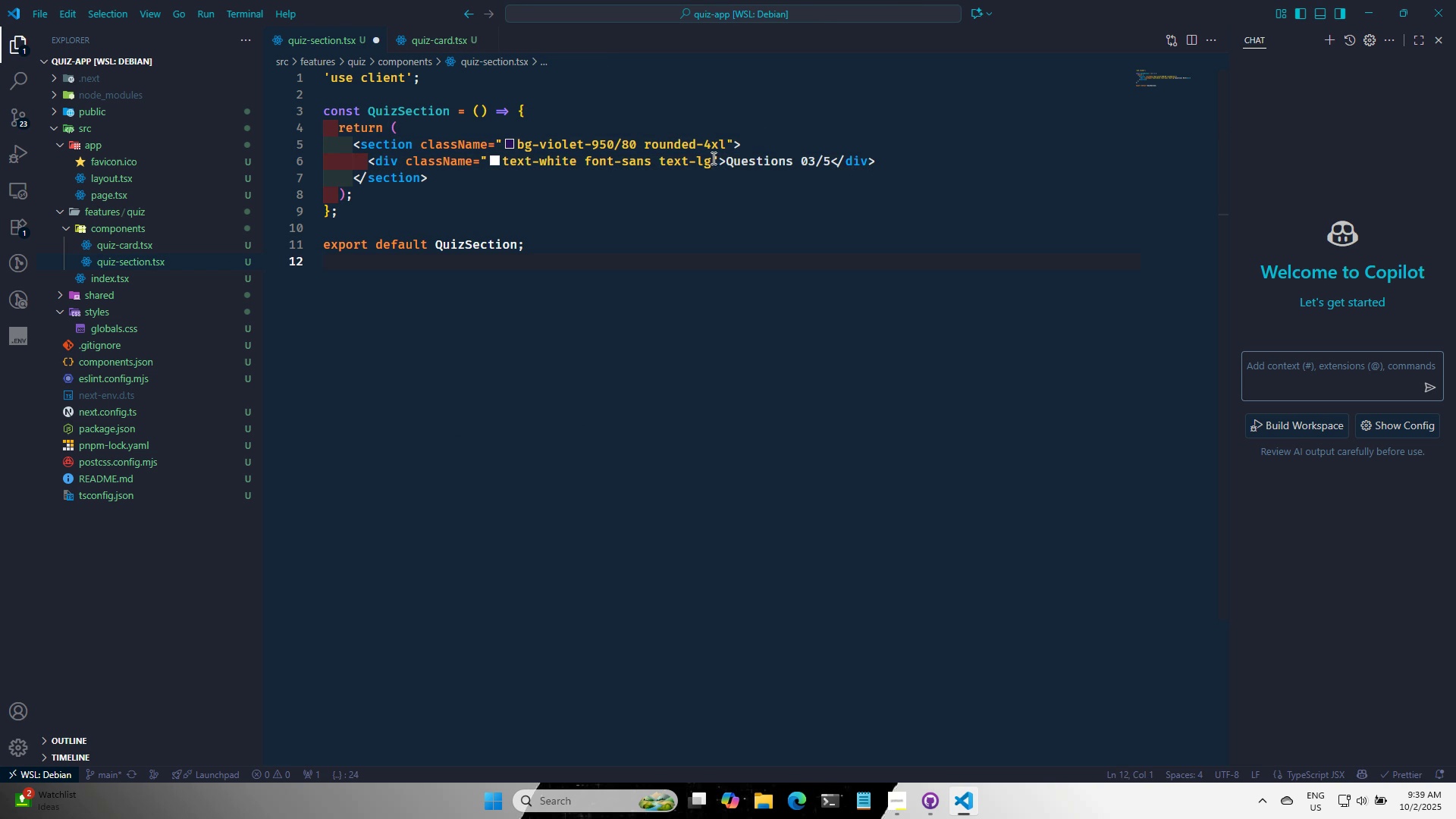 
left_click([711, 157])
 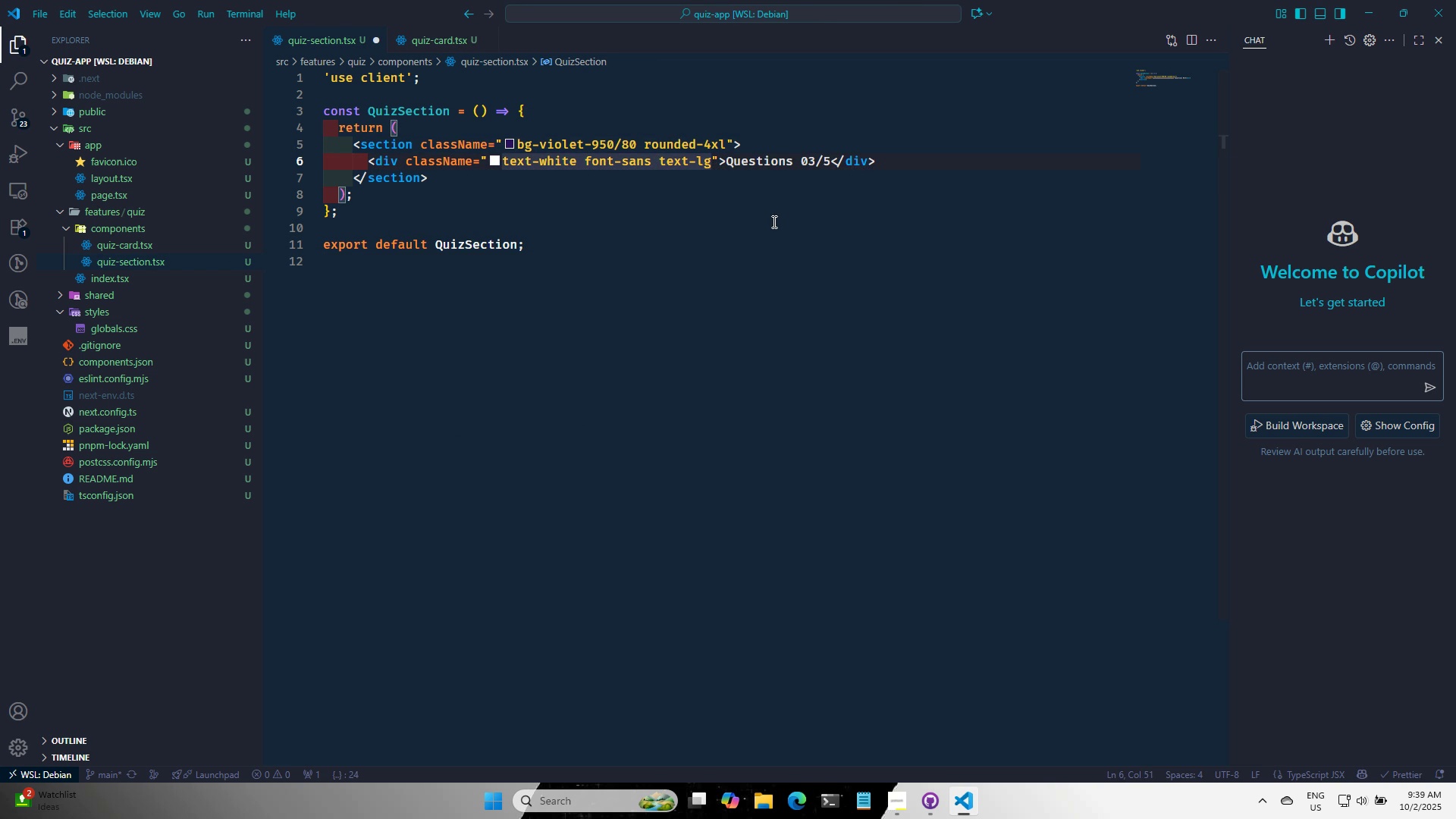 
key(Space)
 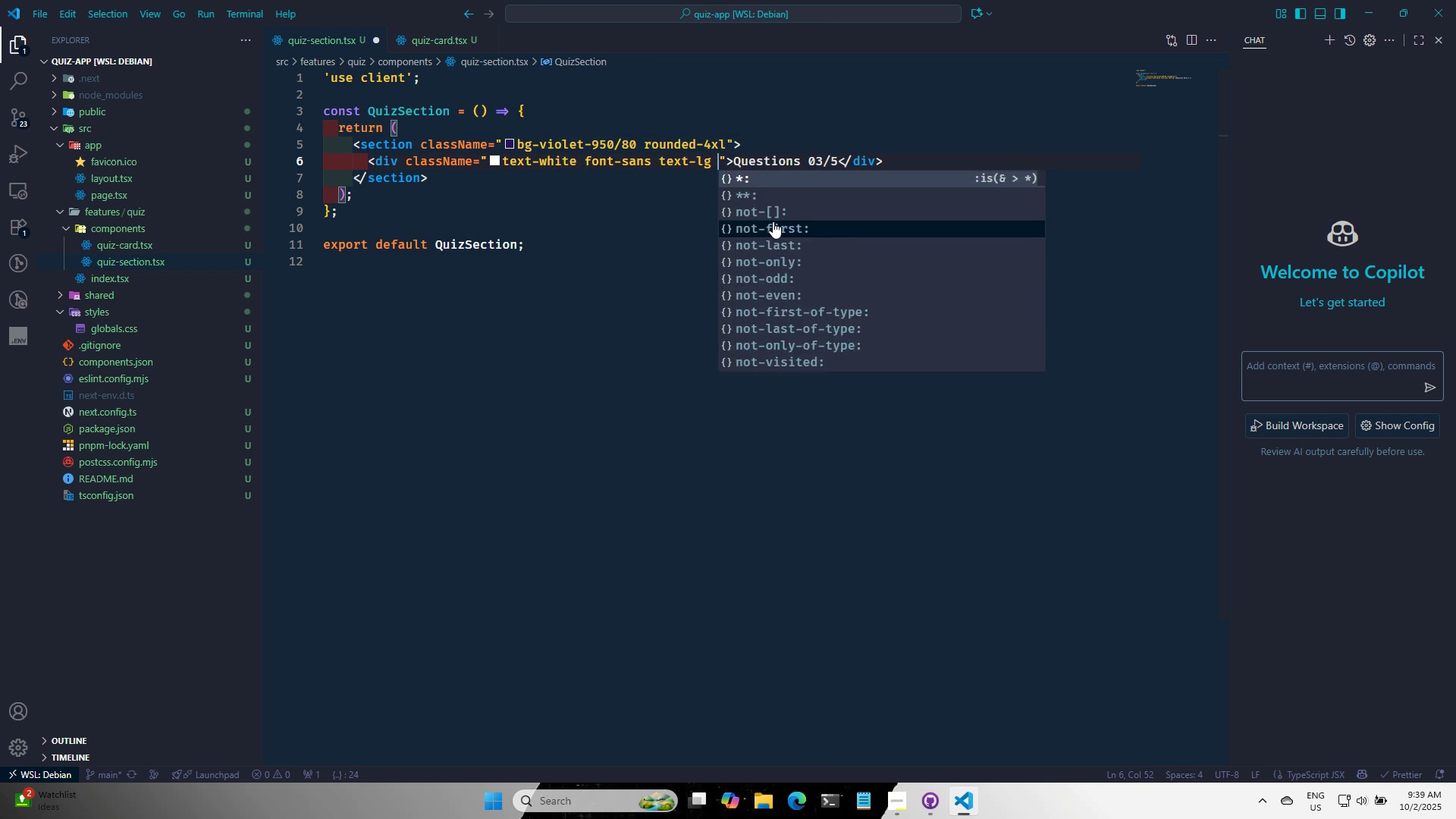 
key(P)
 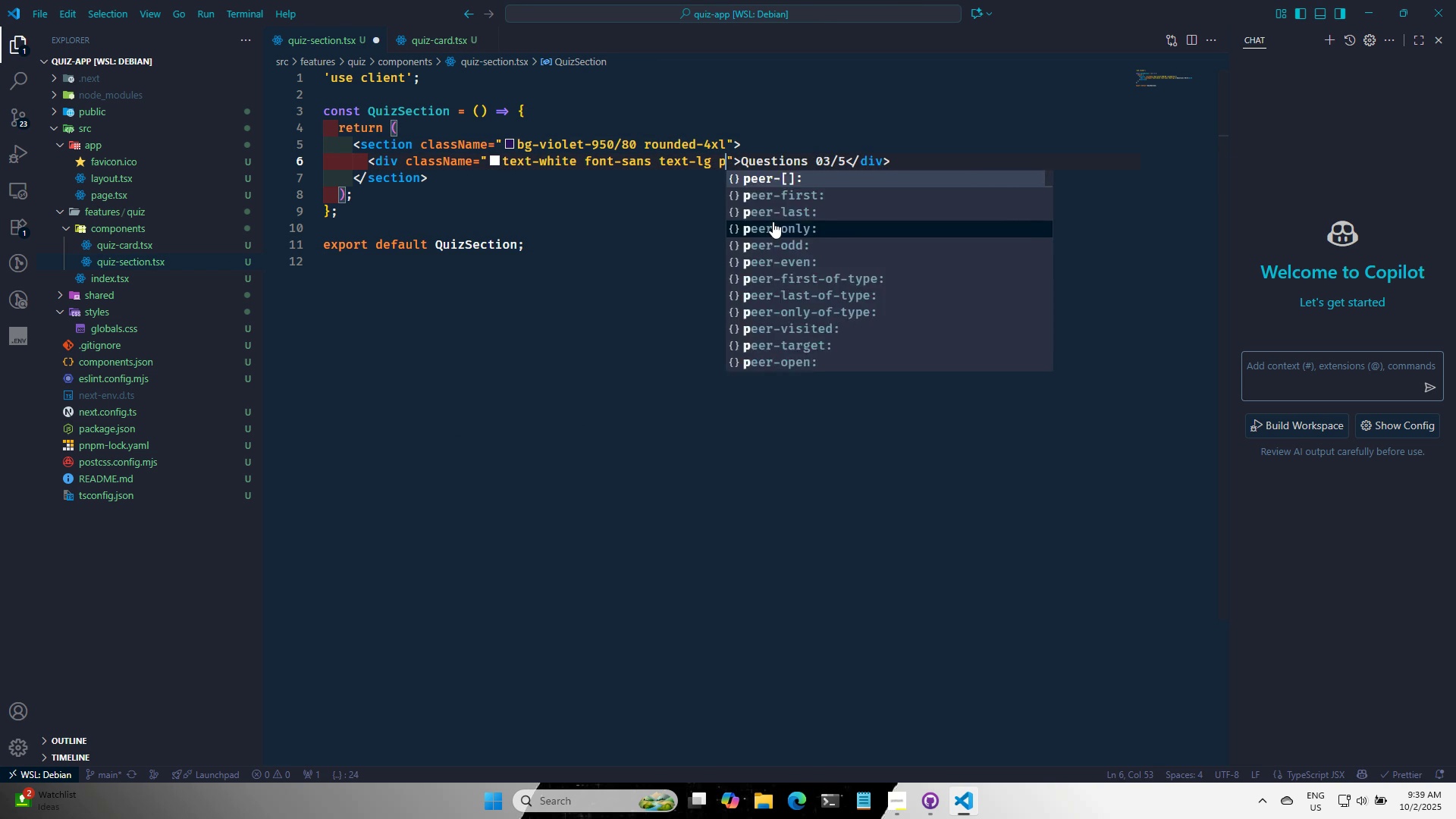 
key(Minus)
 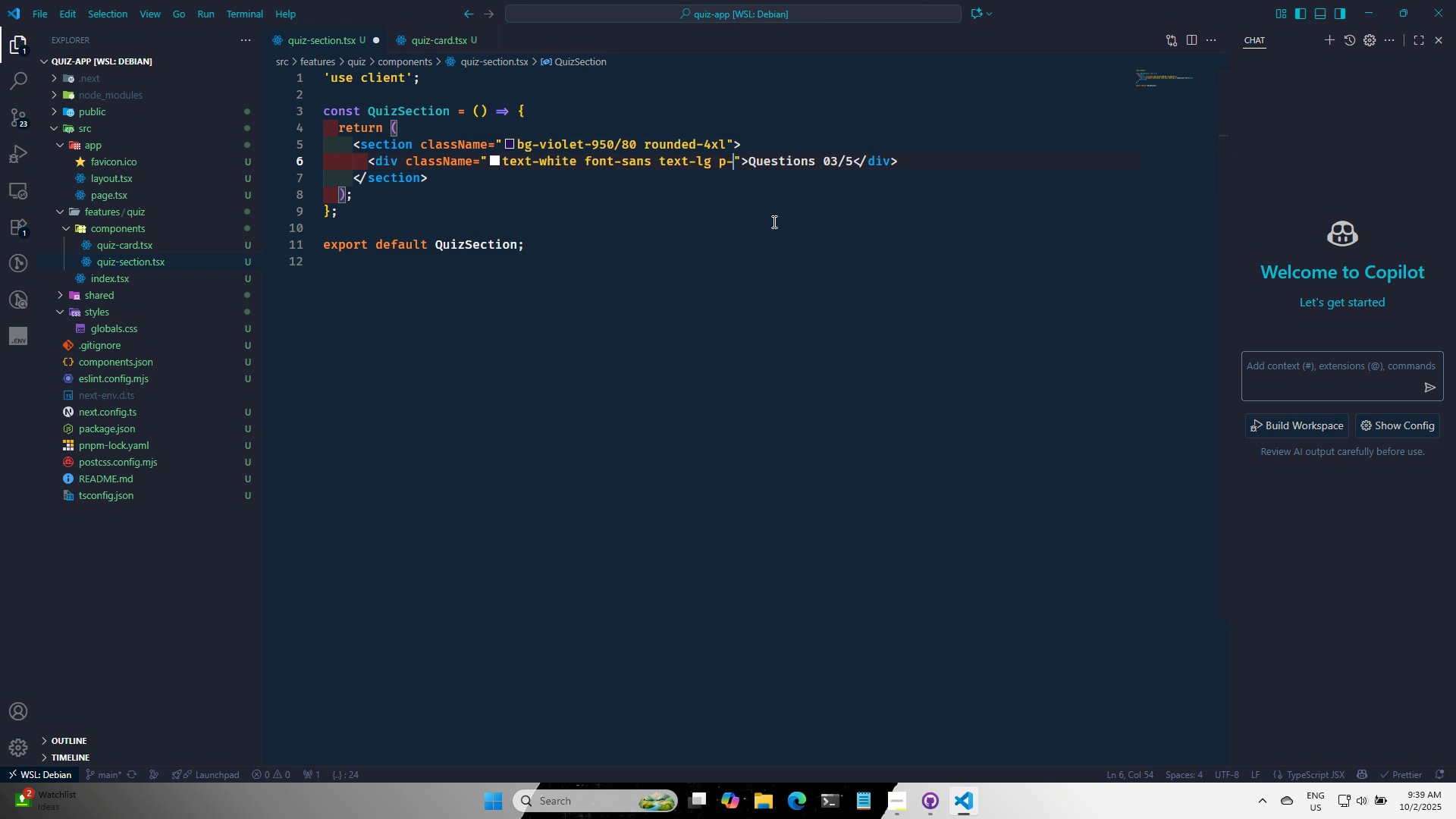 
key(3)
 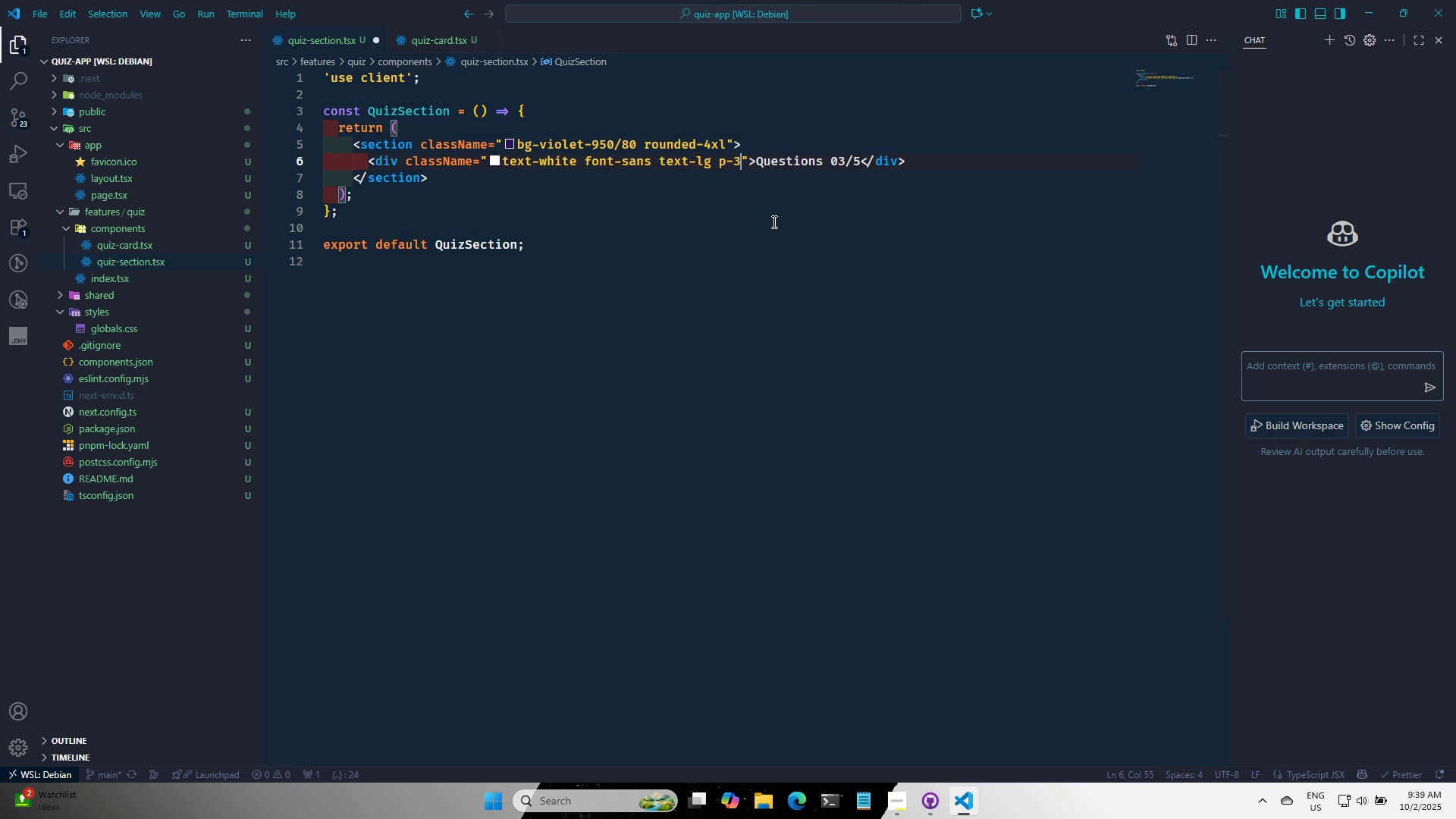 
key(Backspace)
 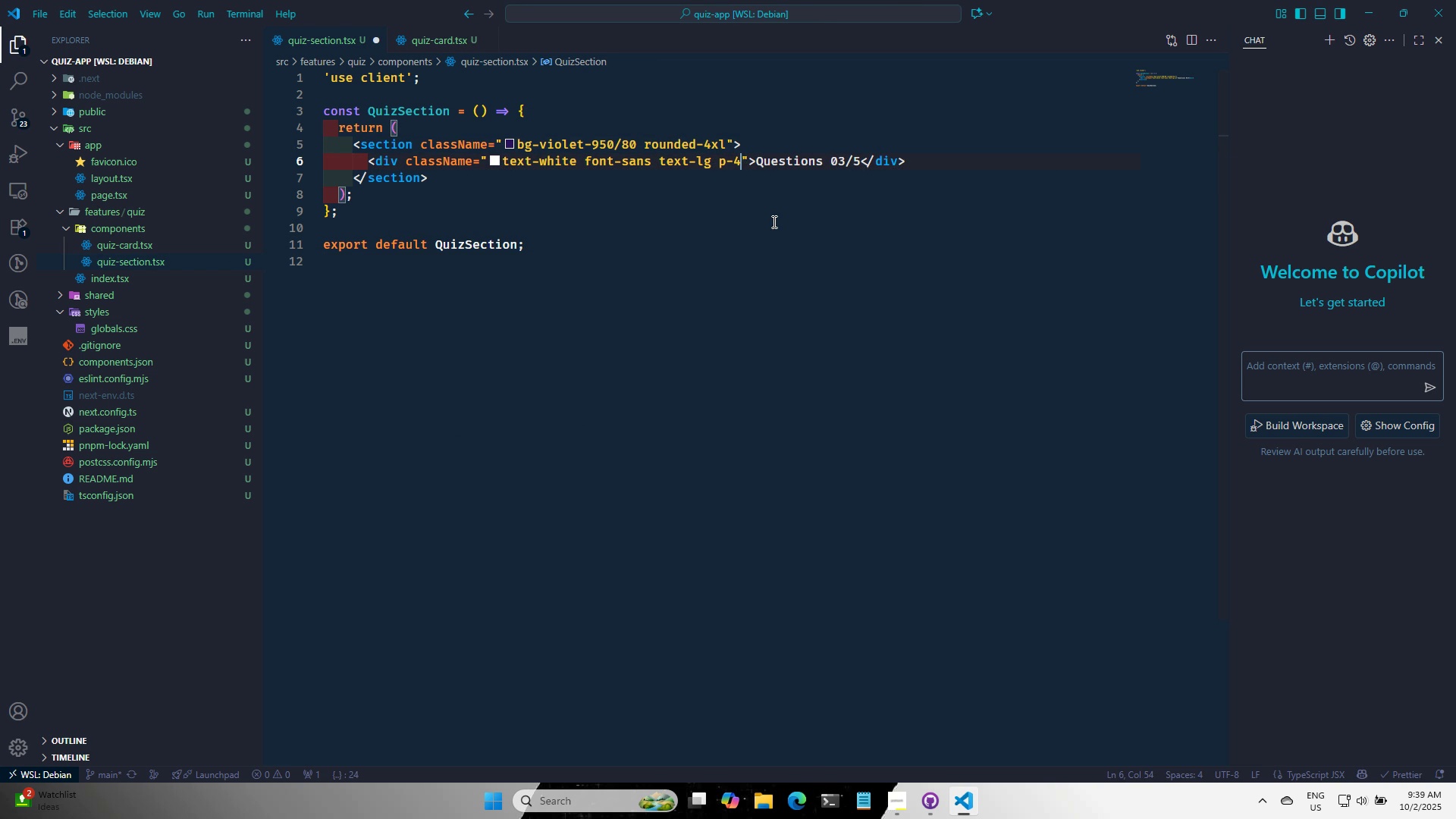 
key(4)